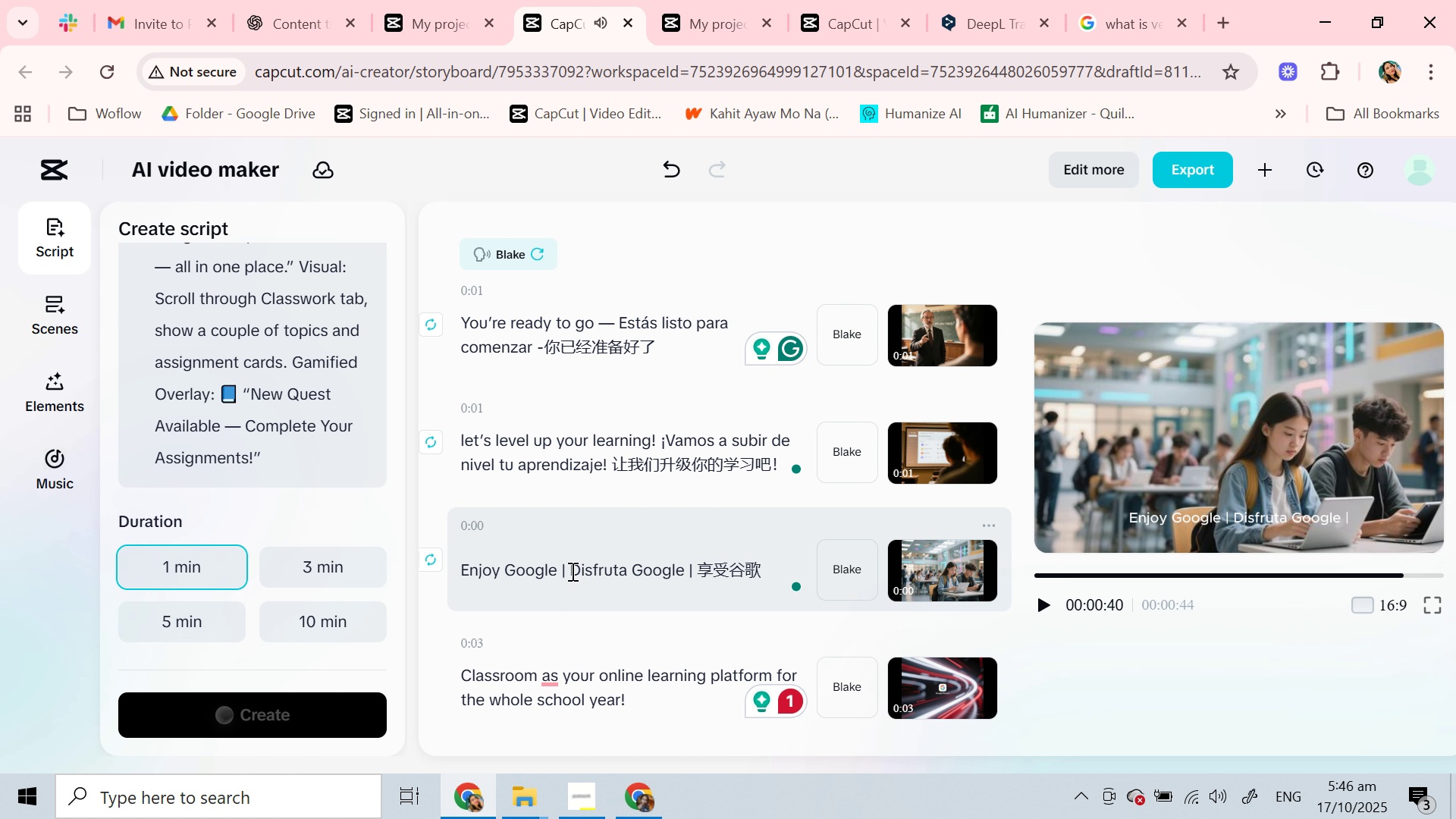 
key(Backspace)
 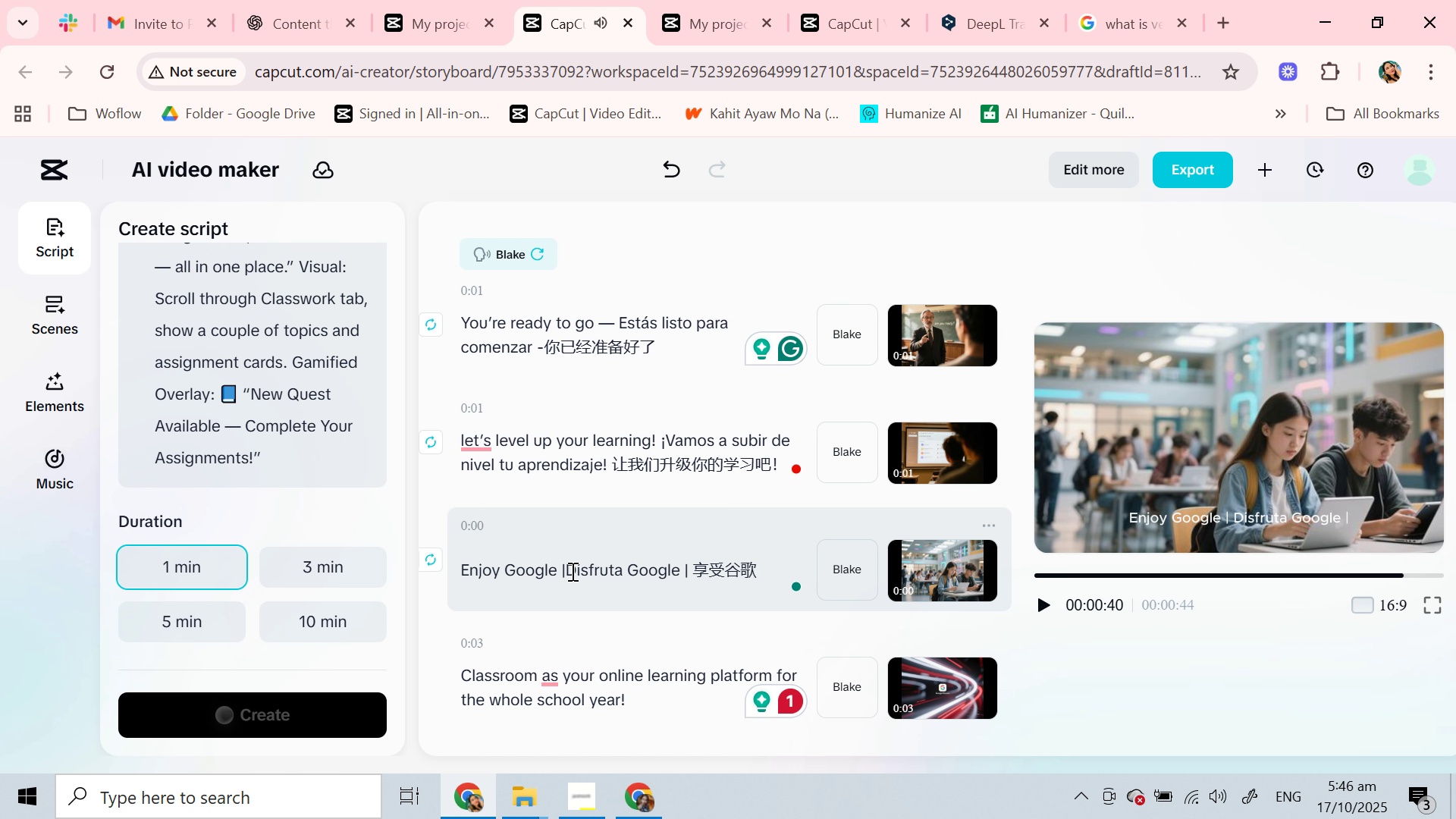 
key(Backspace)
 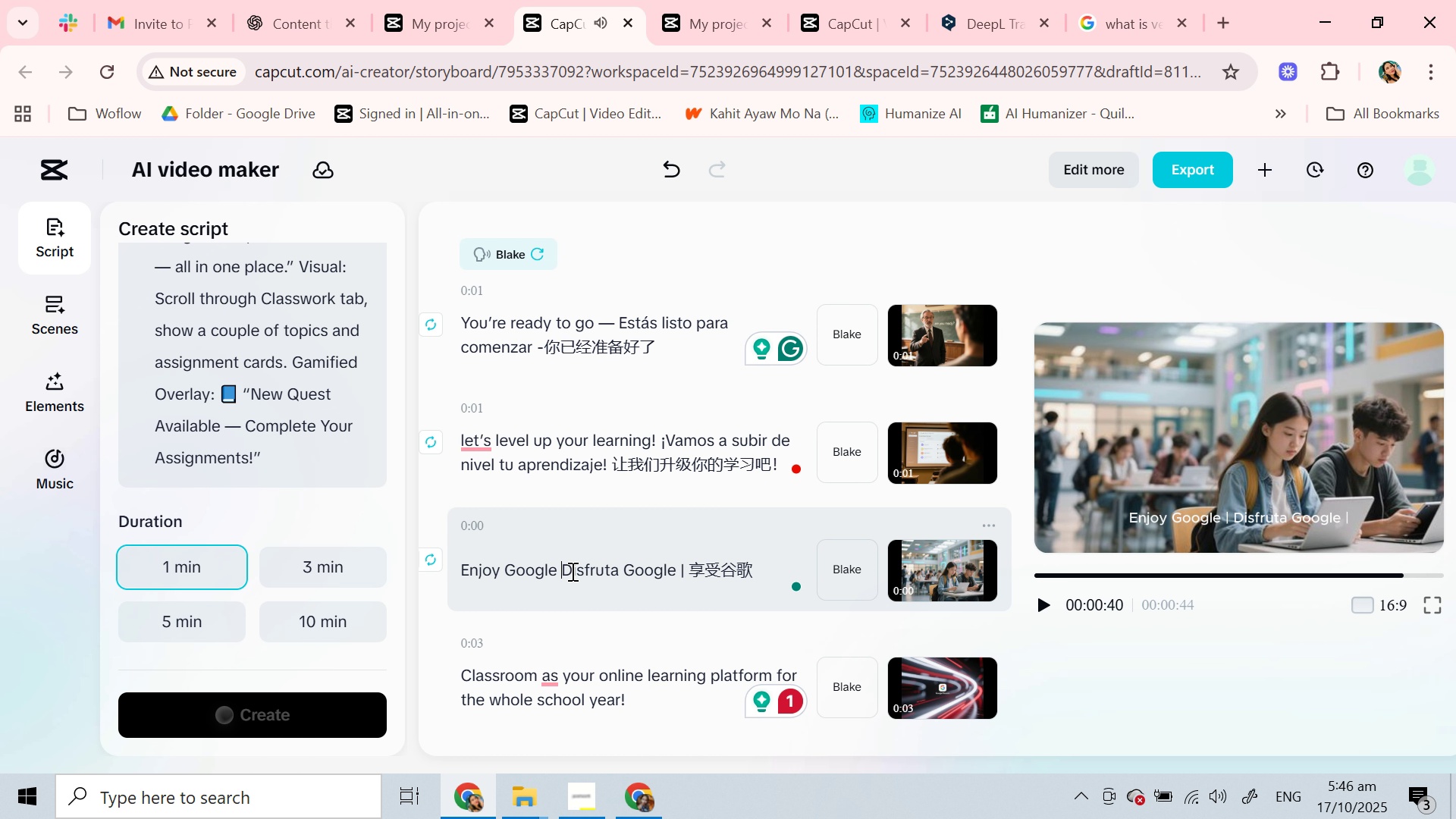 
key(Backspace)
 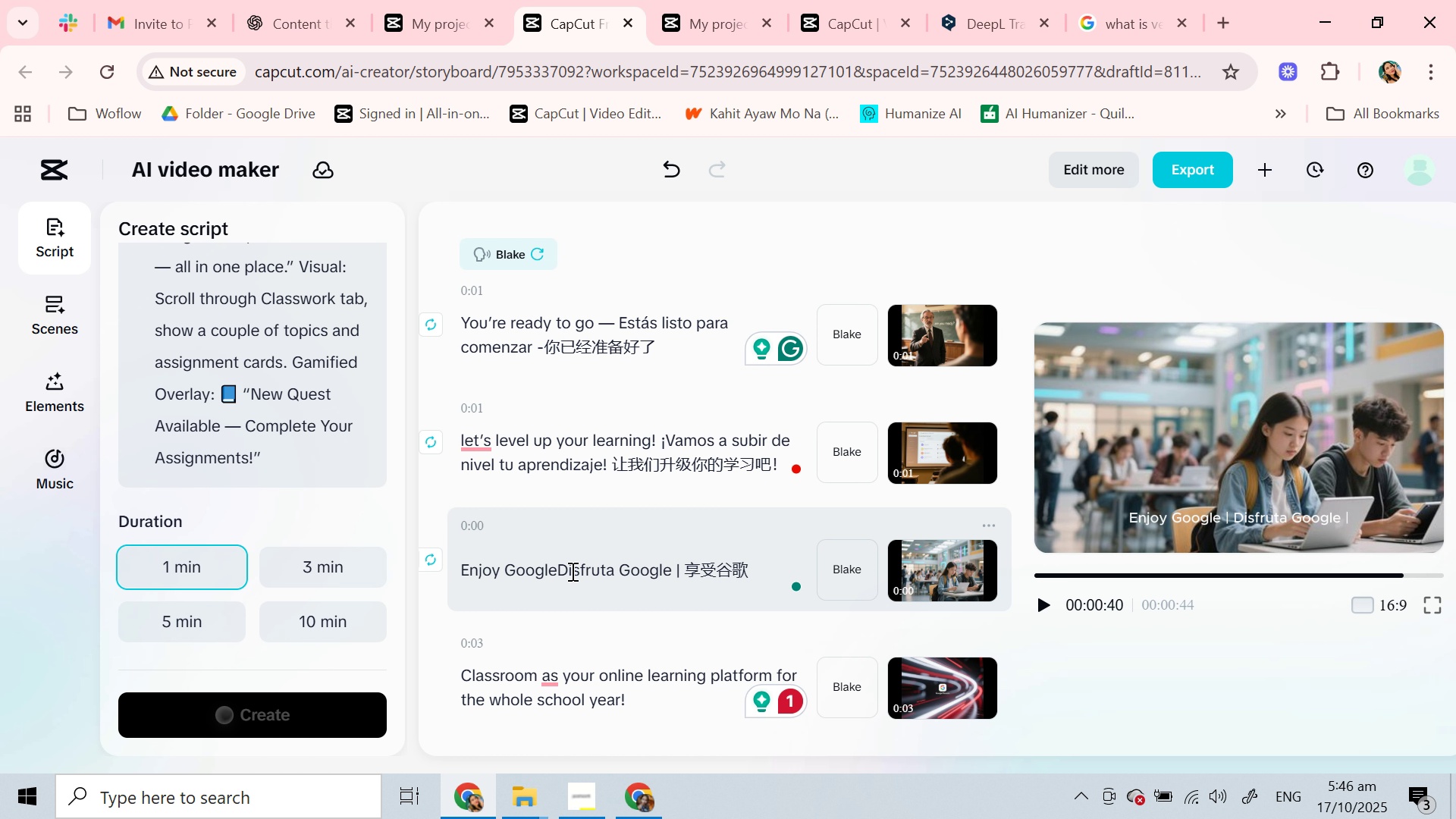 
key(Space)
 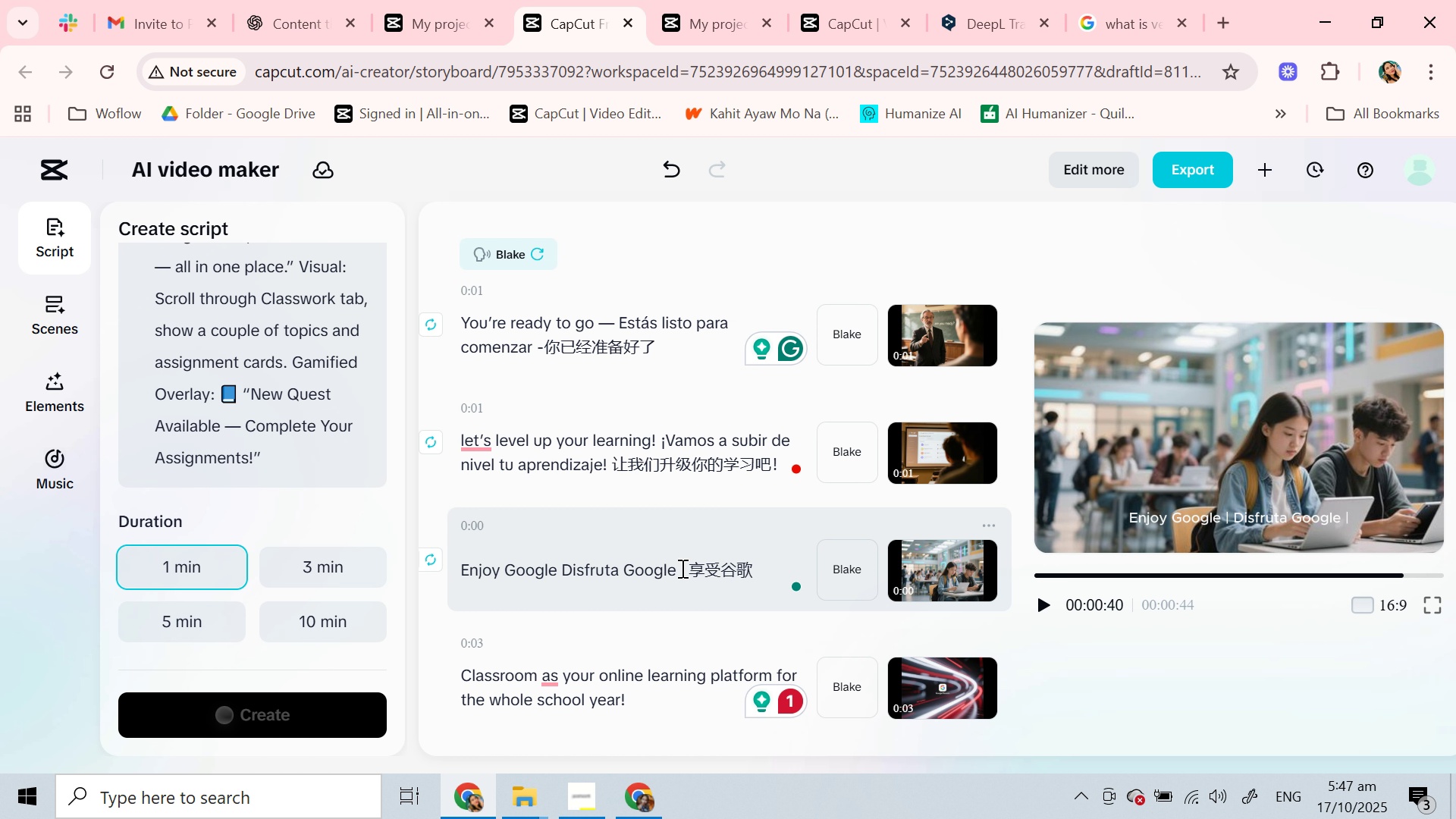 
key(Period)
 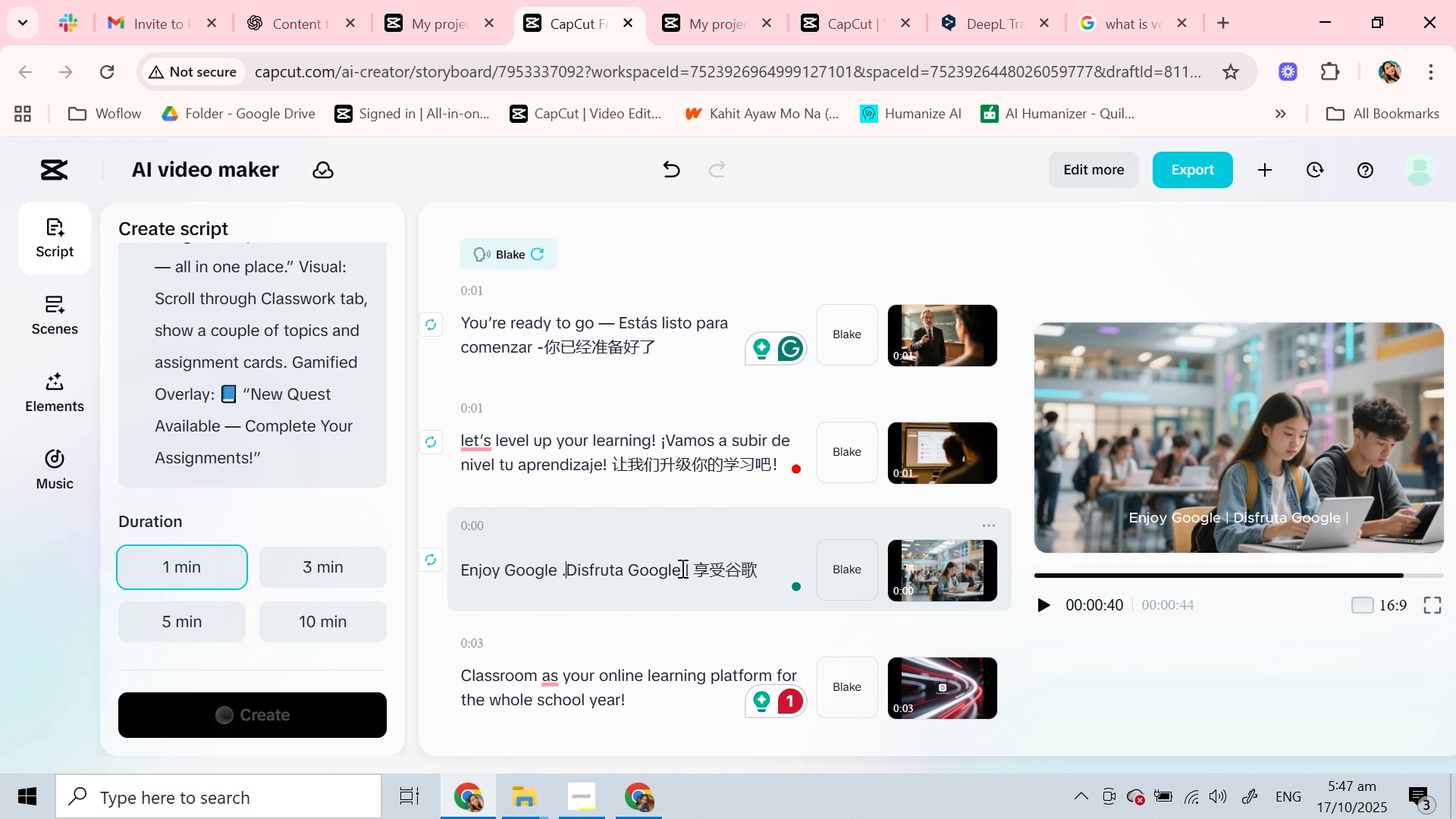 
key(Backspace)
 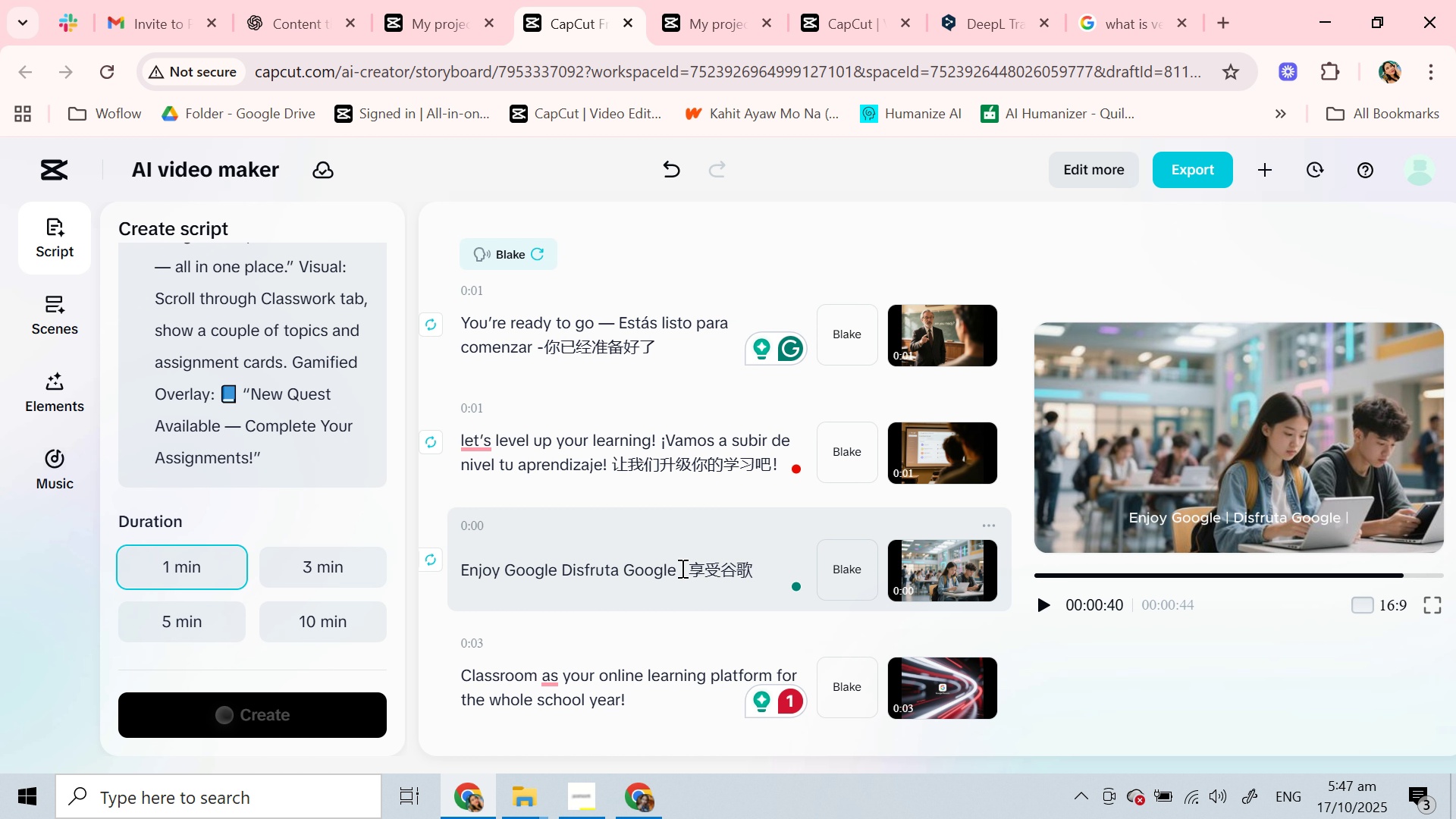 
key(Backspace)
 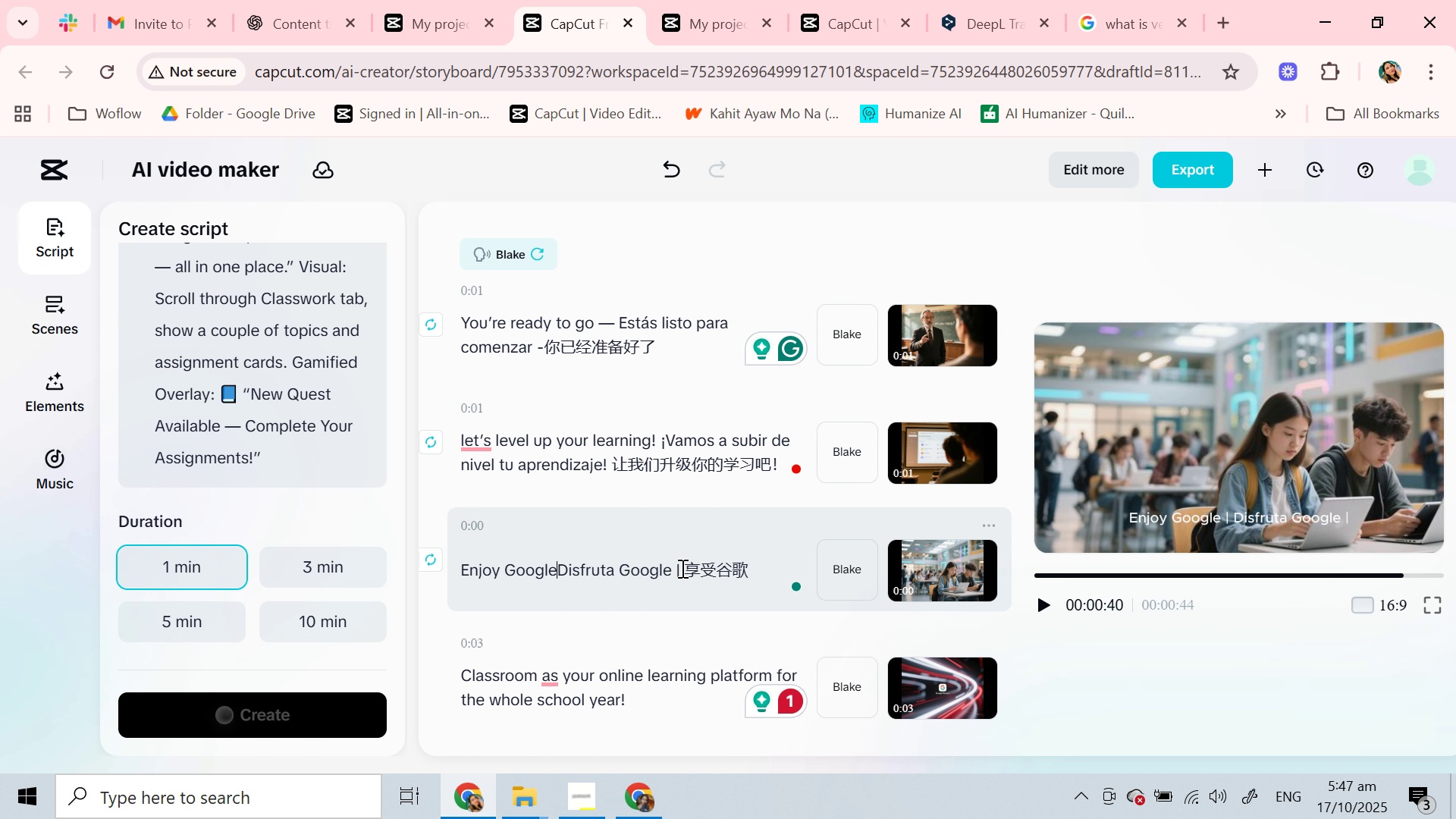 
key(Period)
 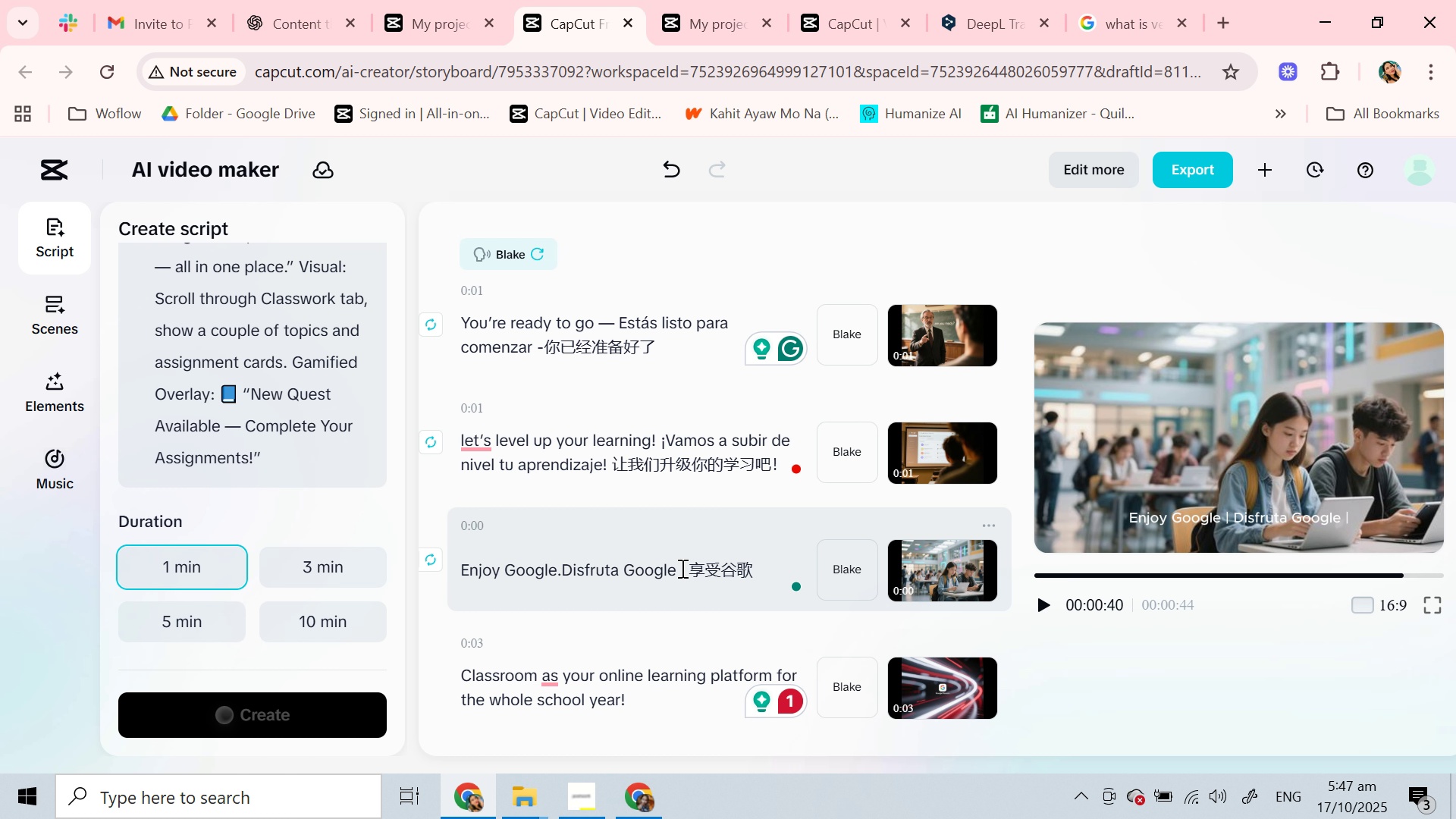 
left_click([681, 568])
 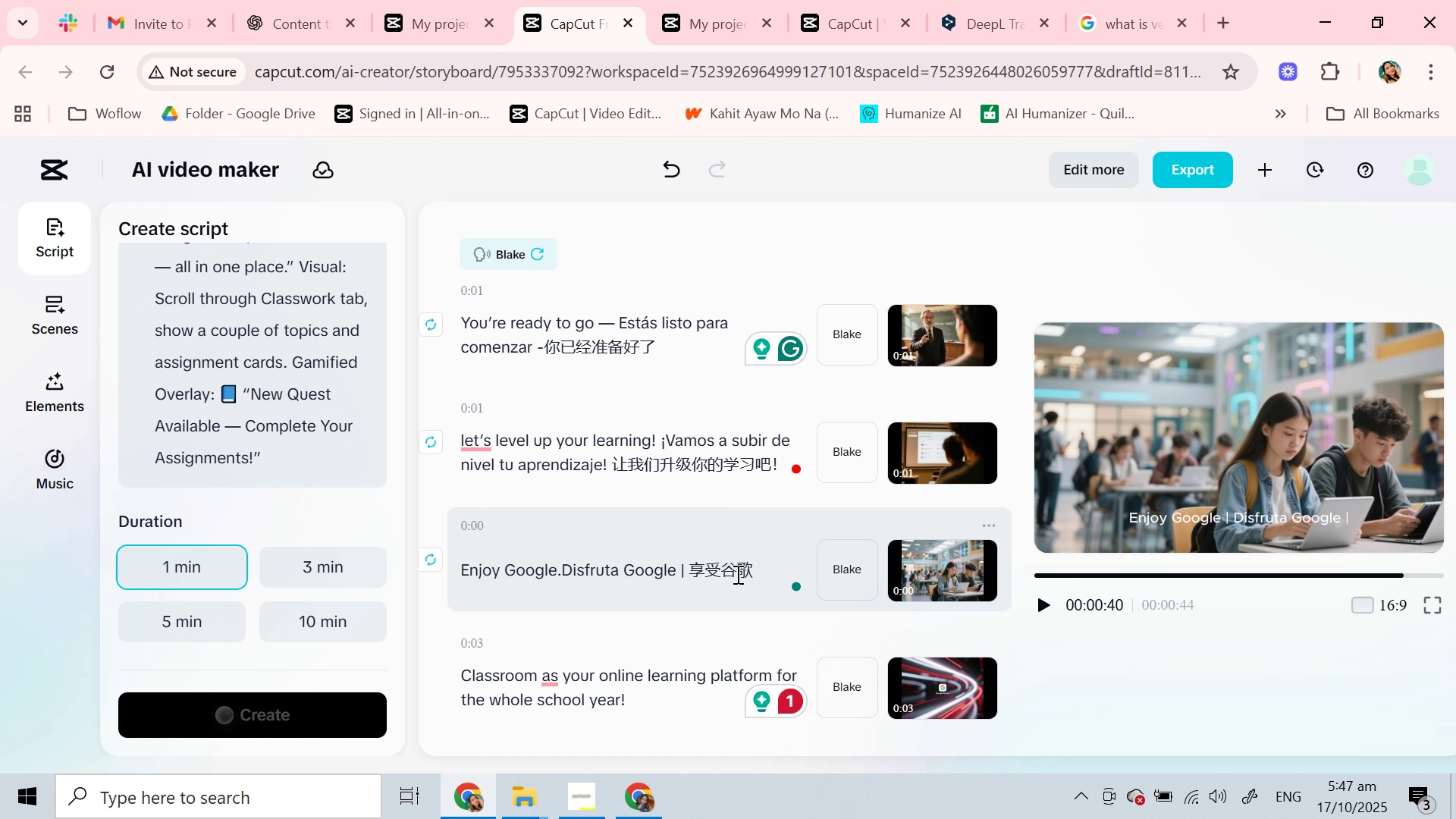 
key(ArrowRight)
 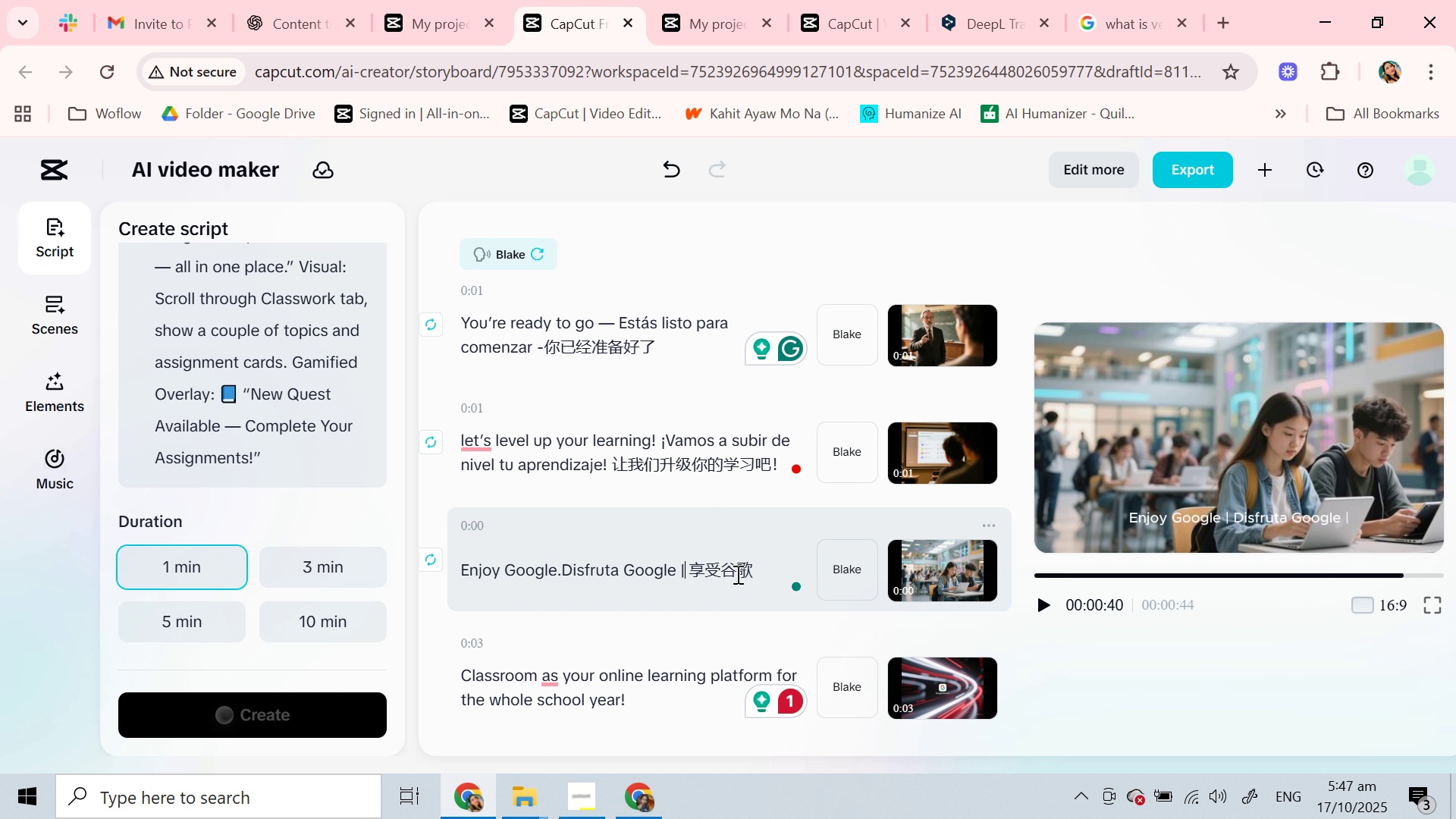 
key(ArrowRight)
 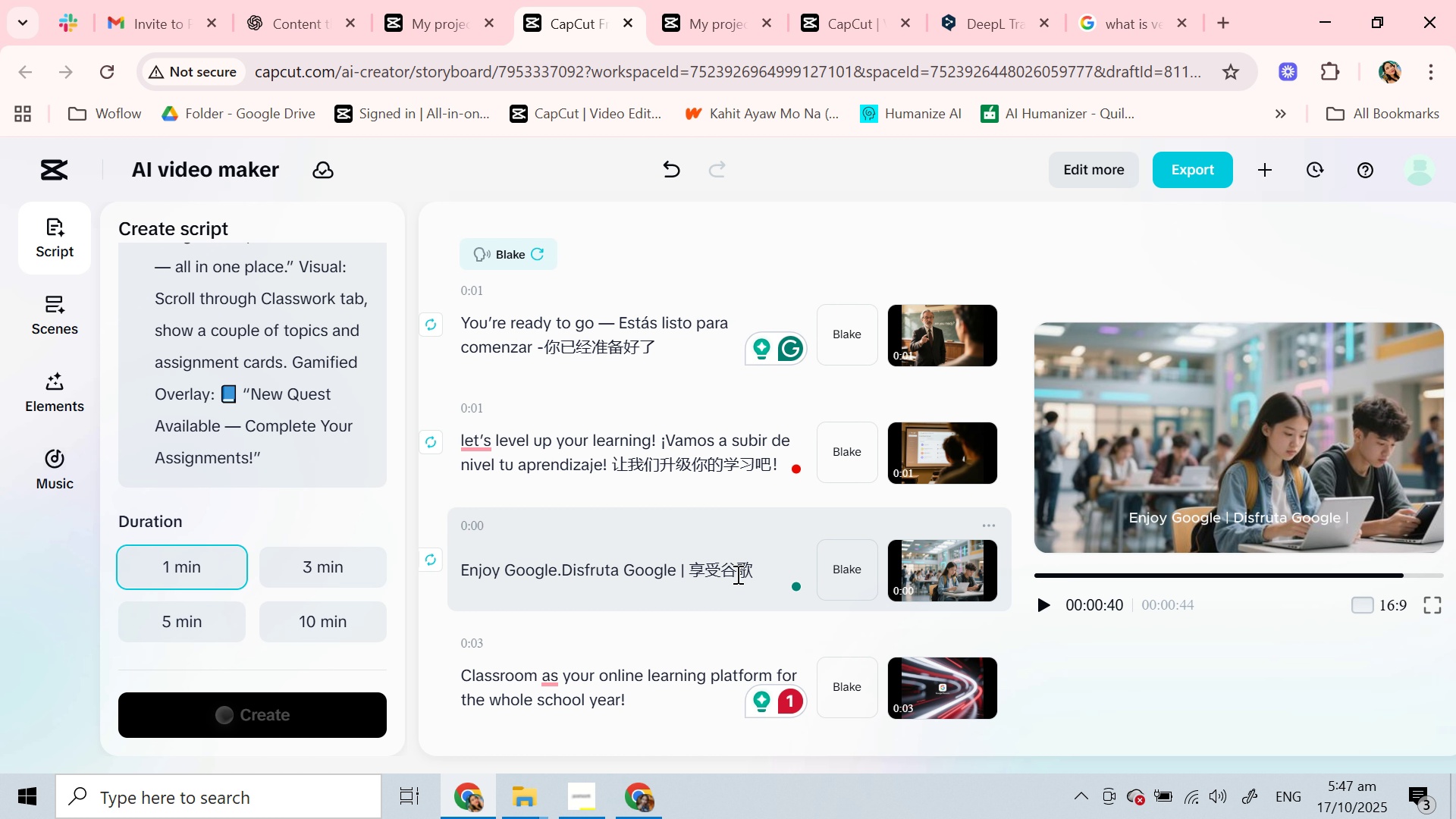 
key(Backspace)
 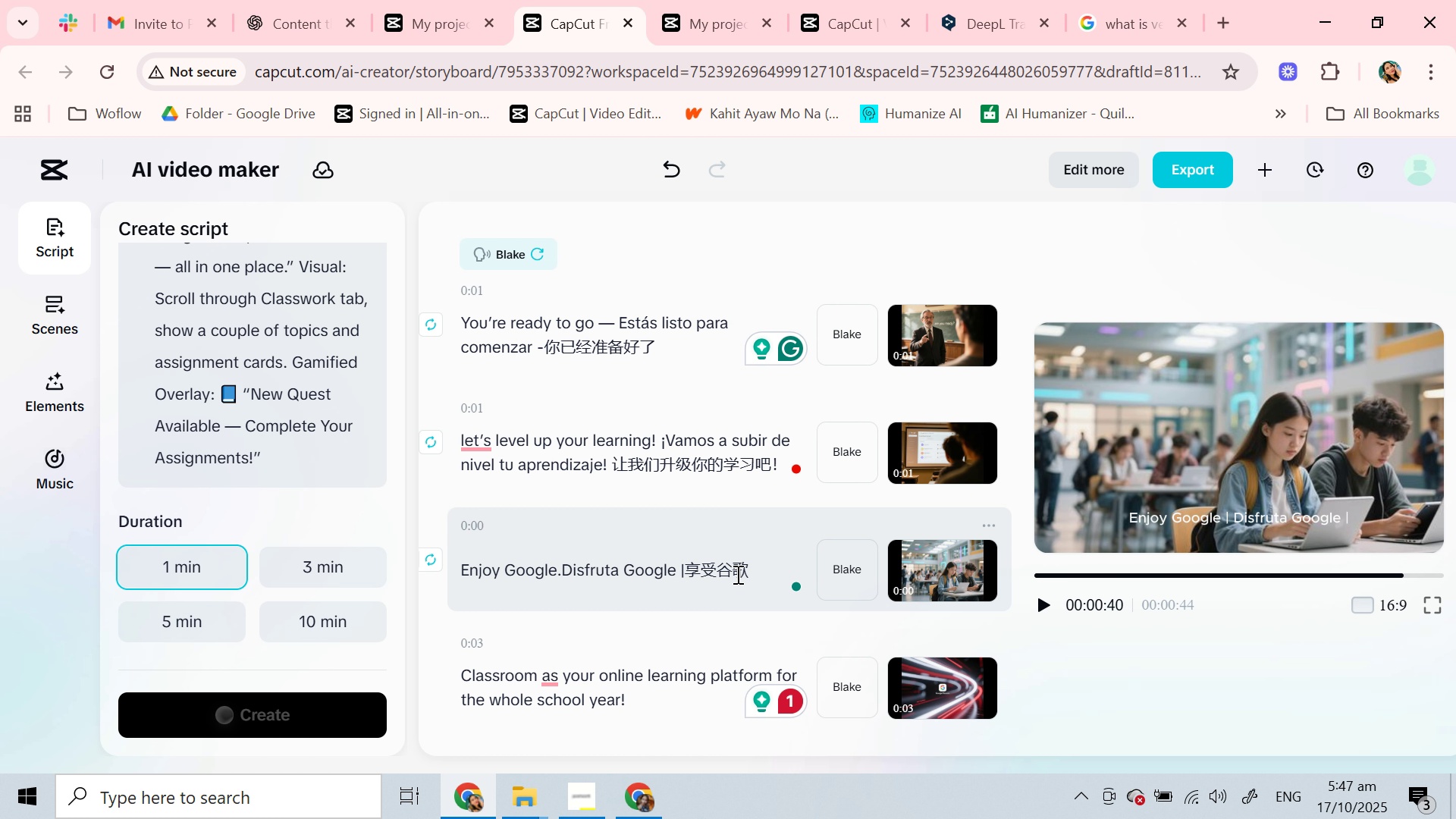 
key(Backspace)
 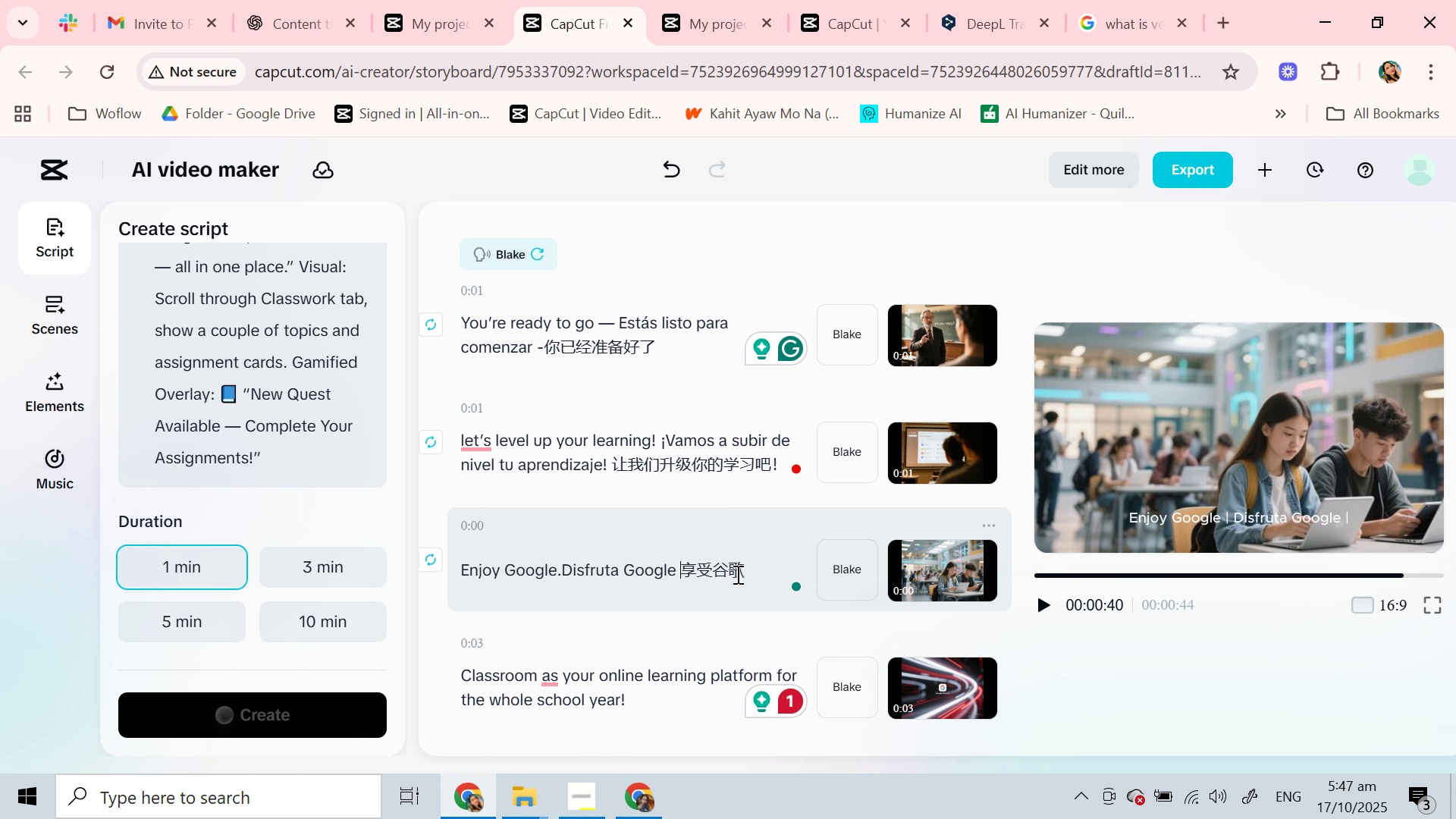 
key(Backspace)
 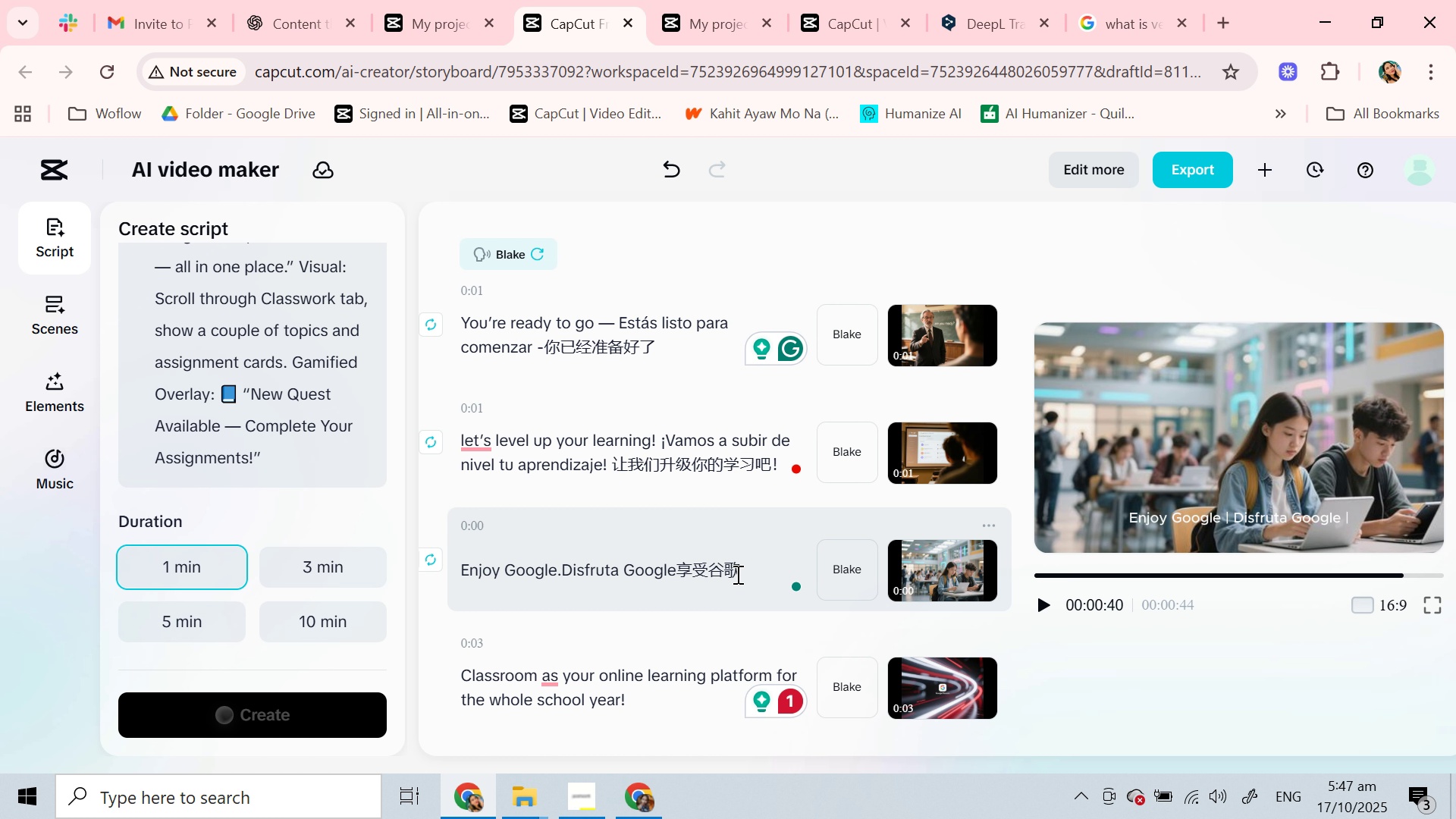 
key(Period)
 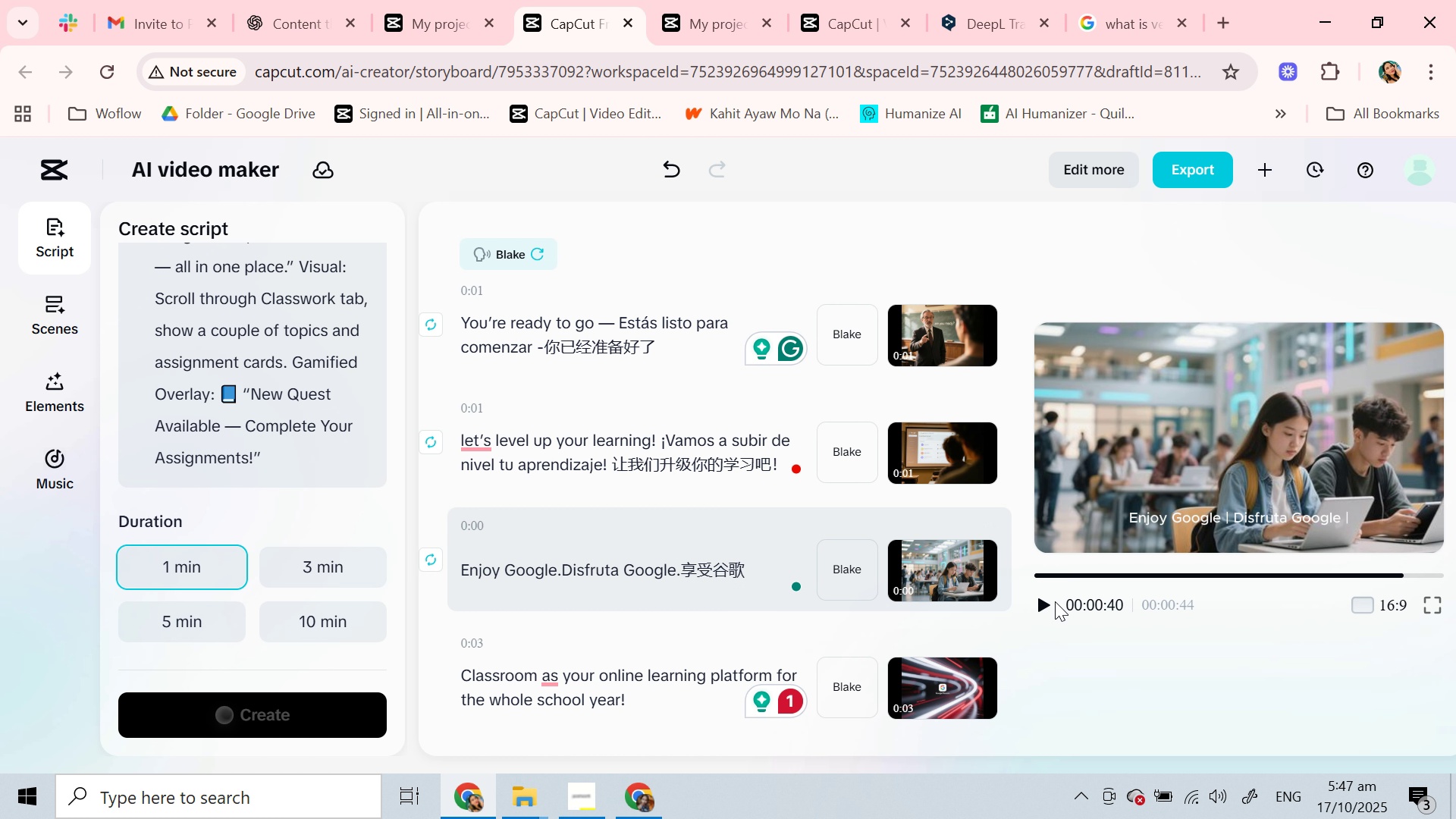 
left_click([1049, 603])
 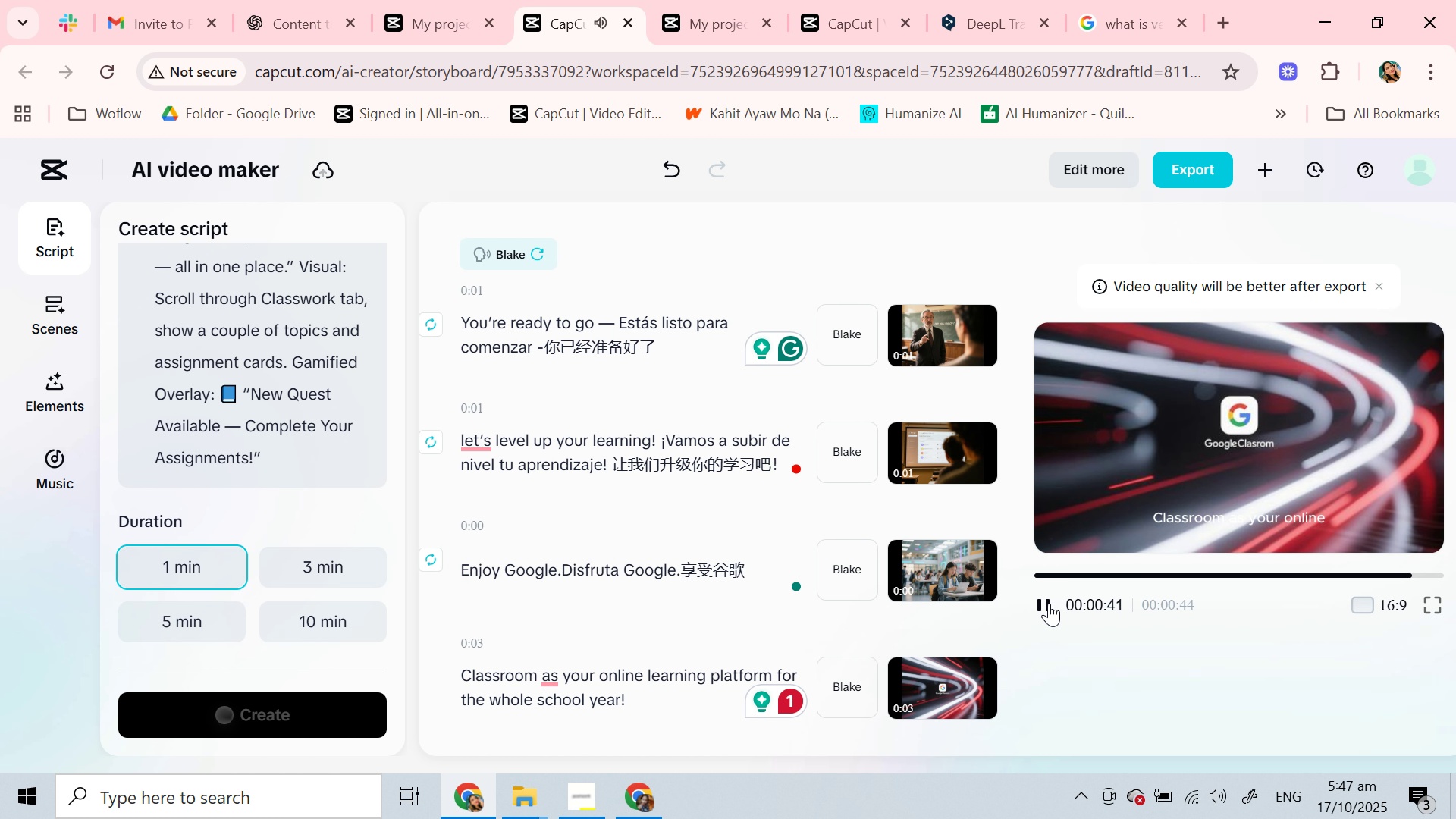 
left_click([1049, 603])
 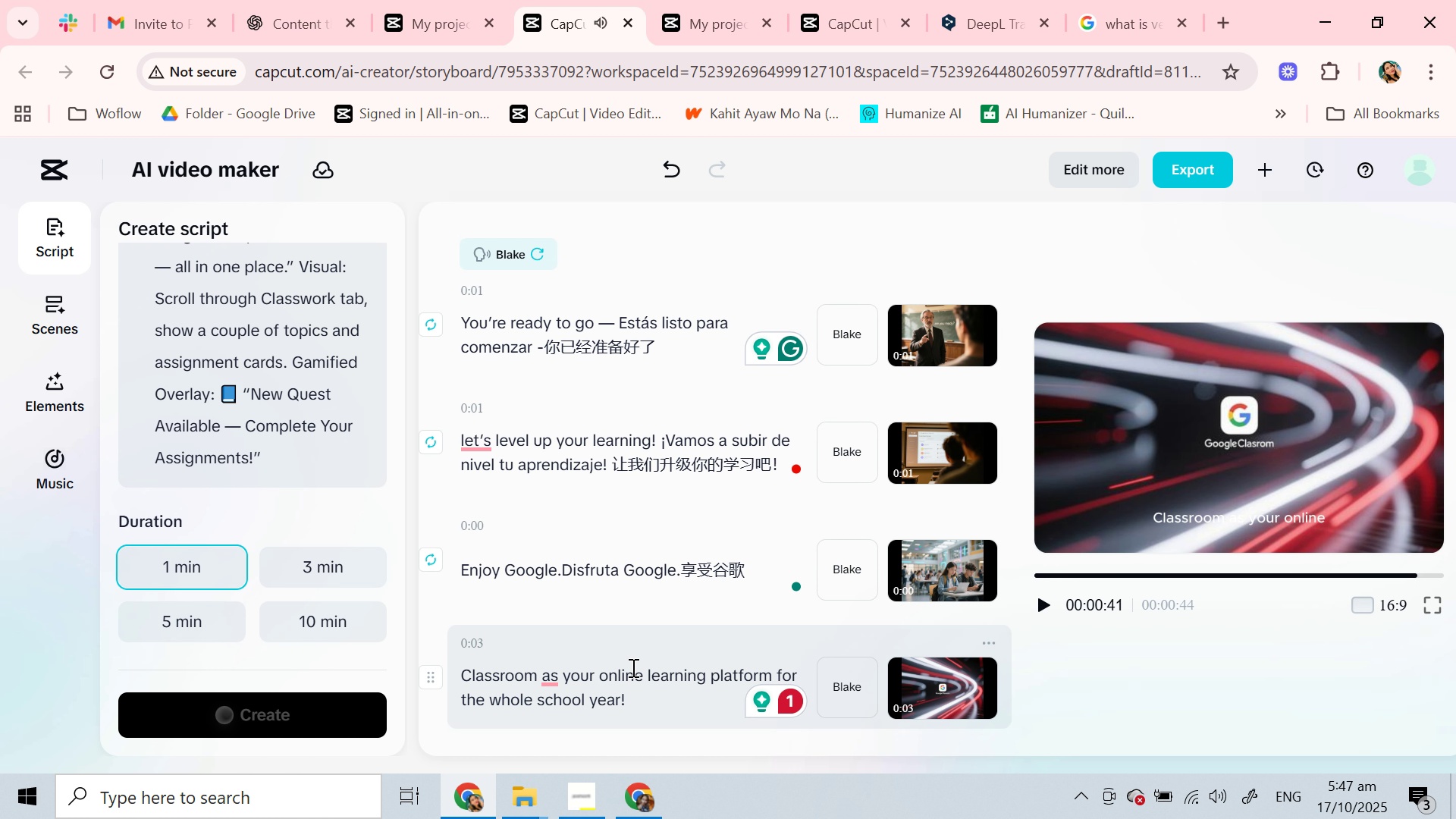 
left_click([651, 681])
 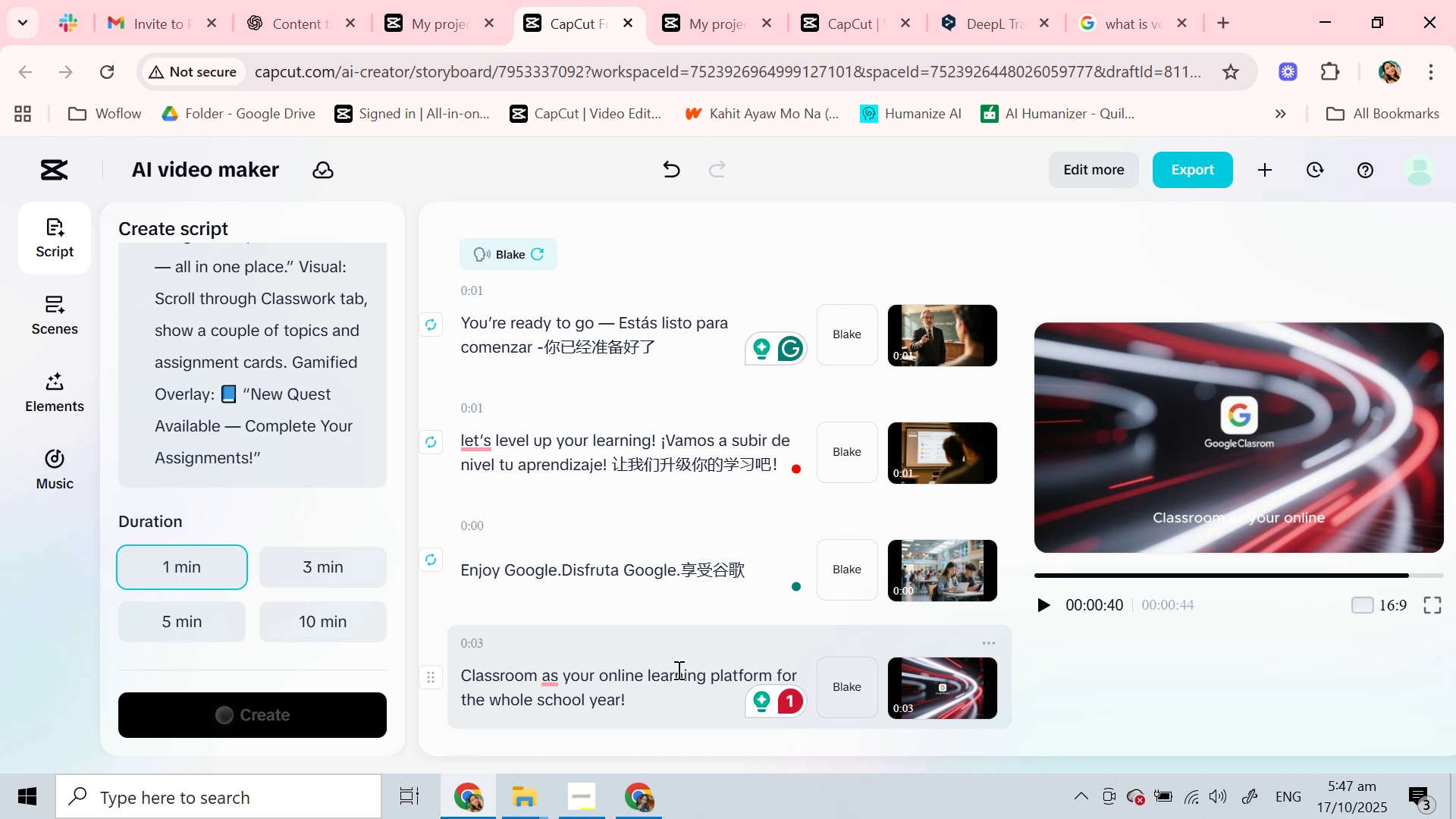 
key(ArrowLeft)
 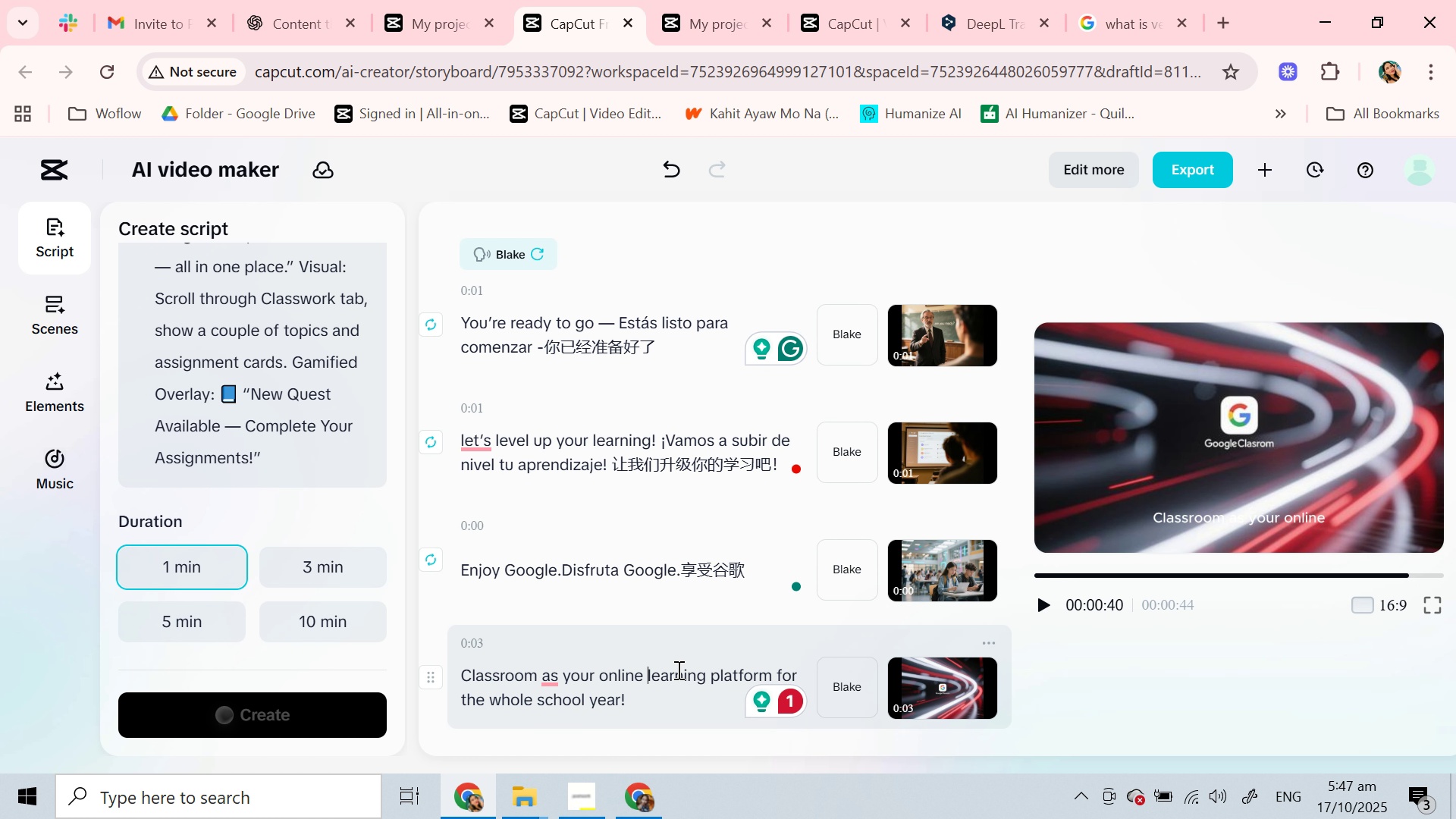 
key(Enter)
 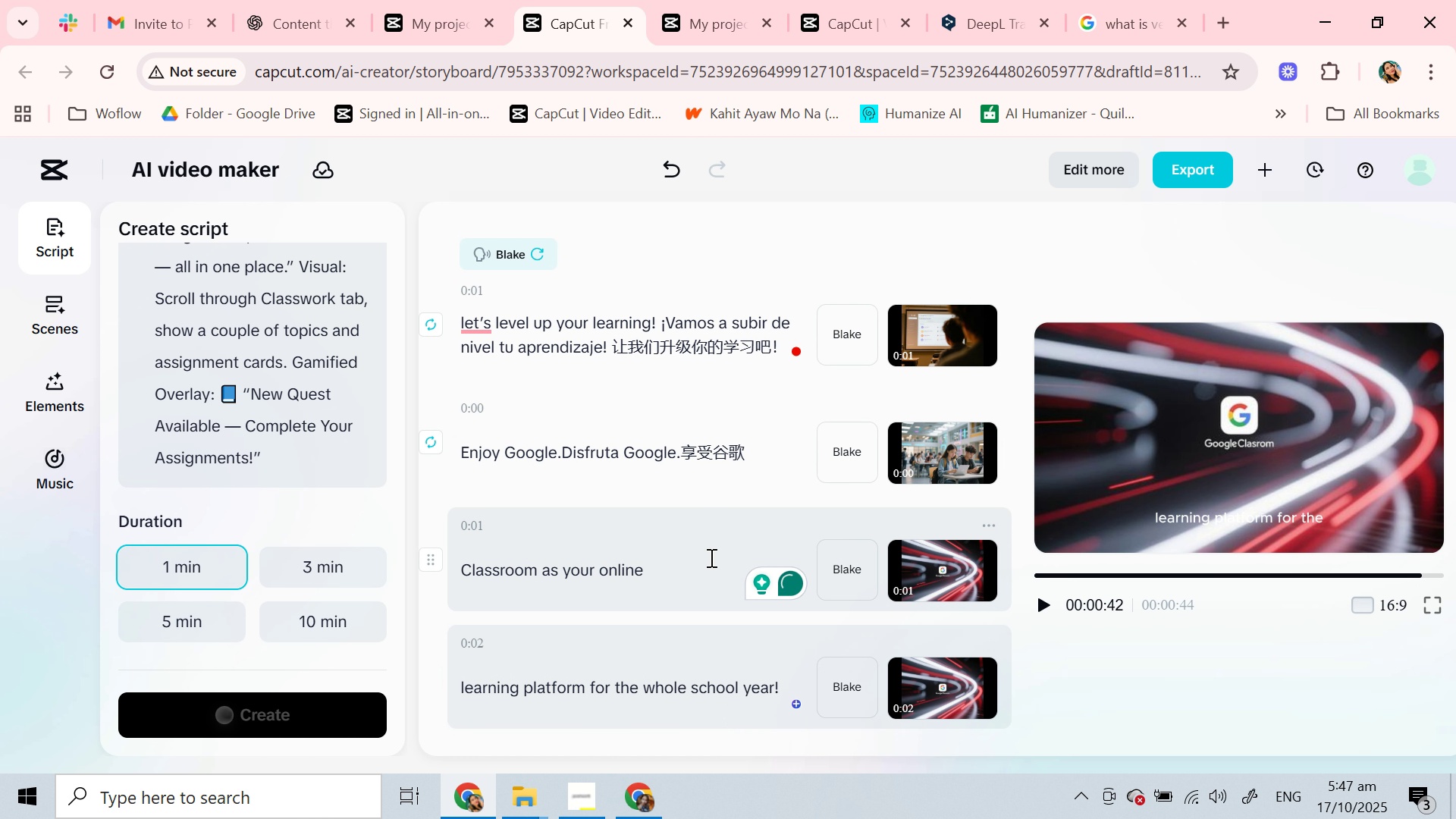 
wait(7.46)
 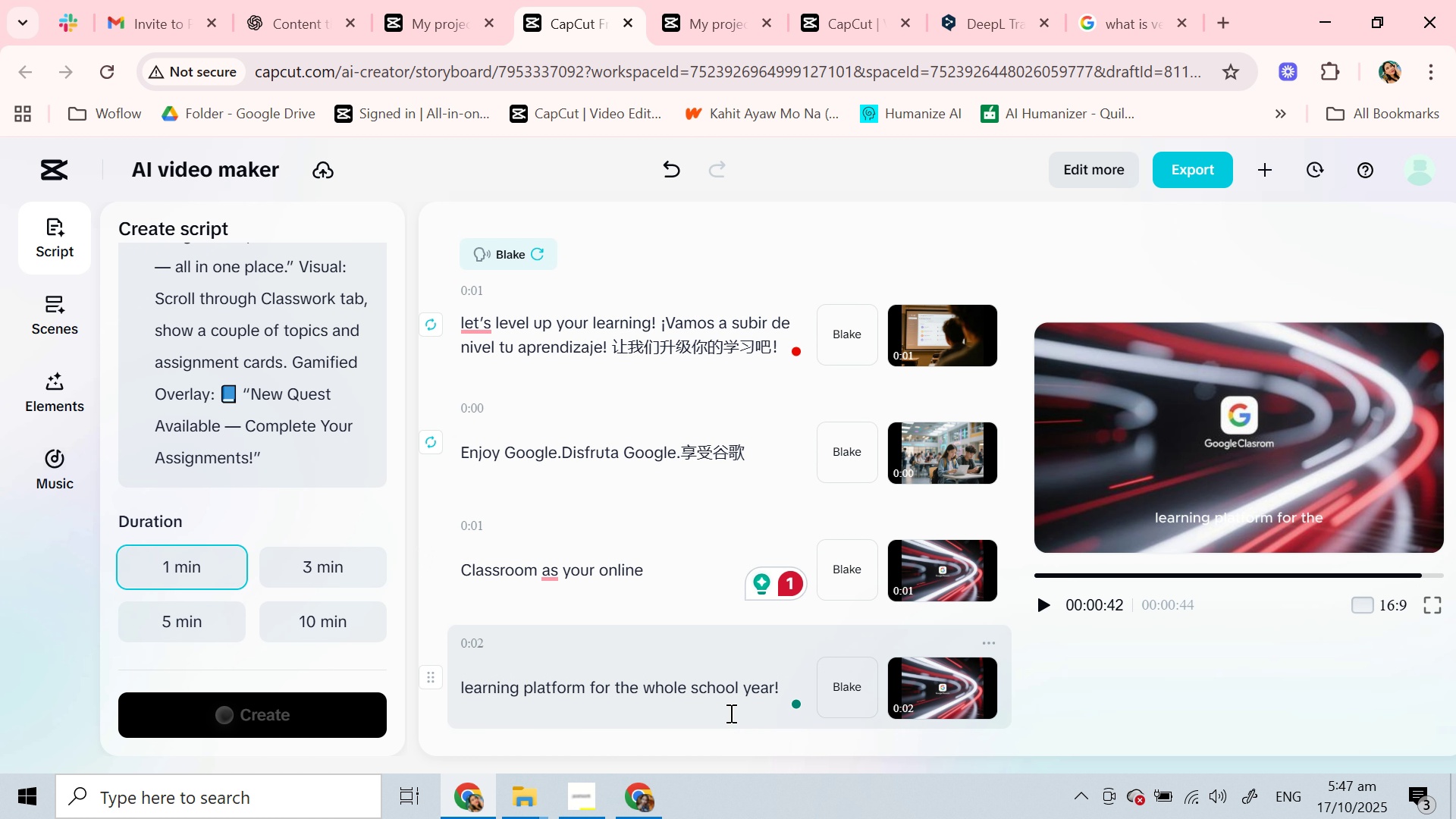 
double_click([680, 573])
 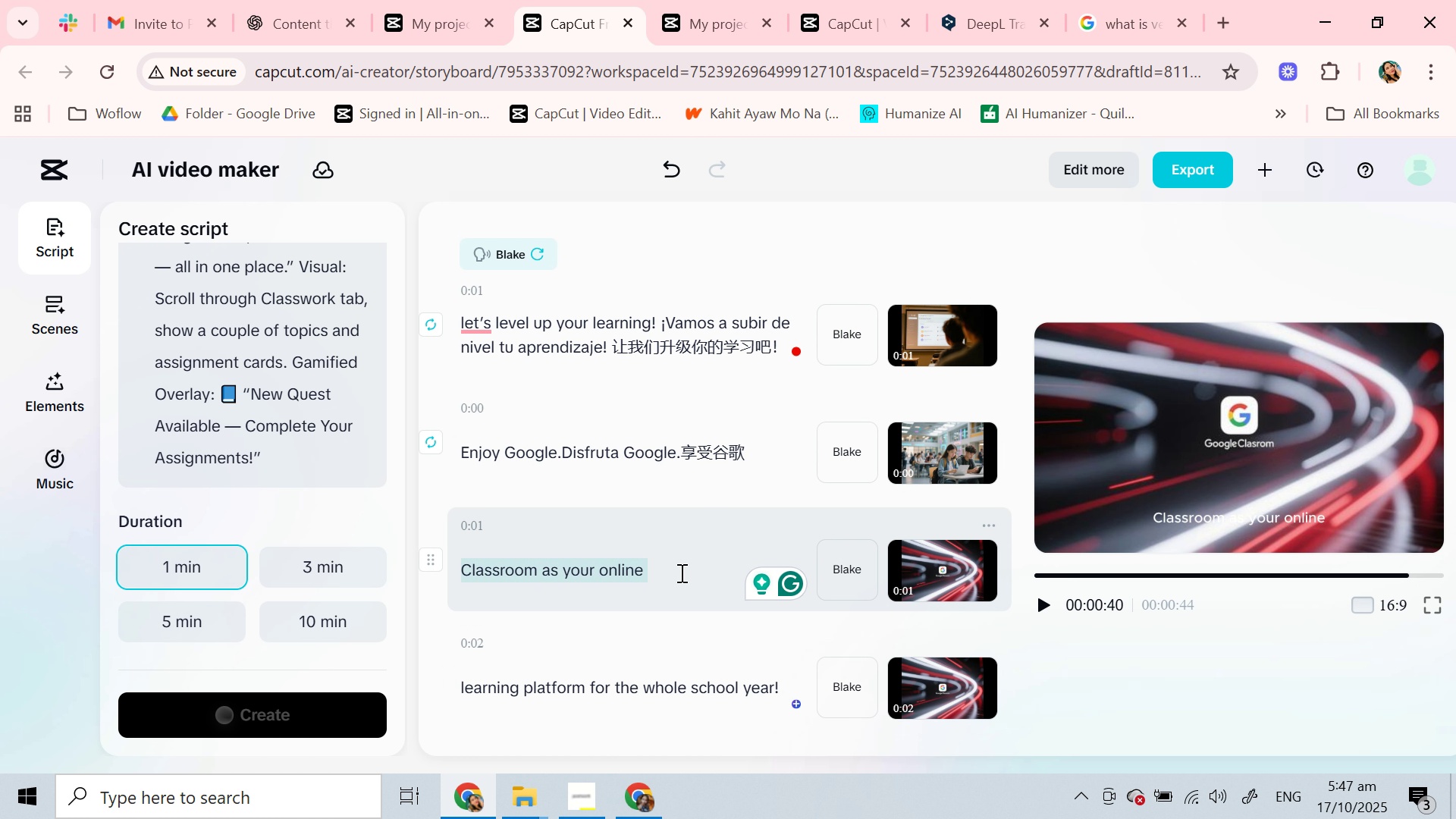 
triple_click([680, 573])
 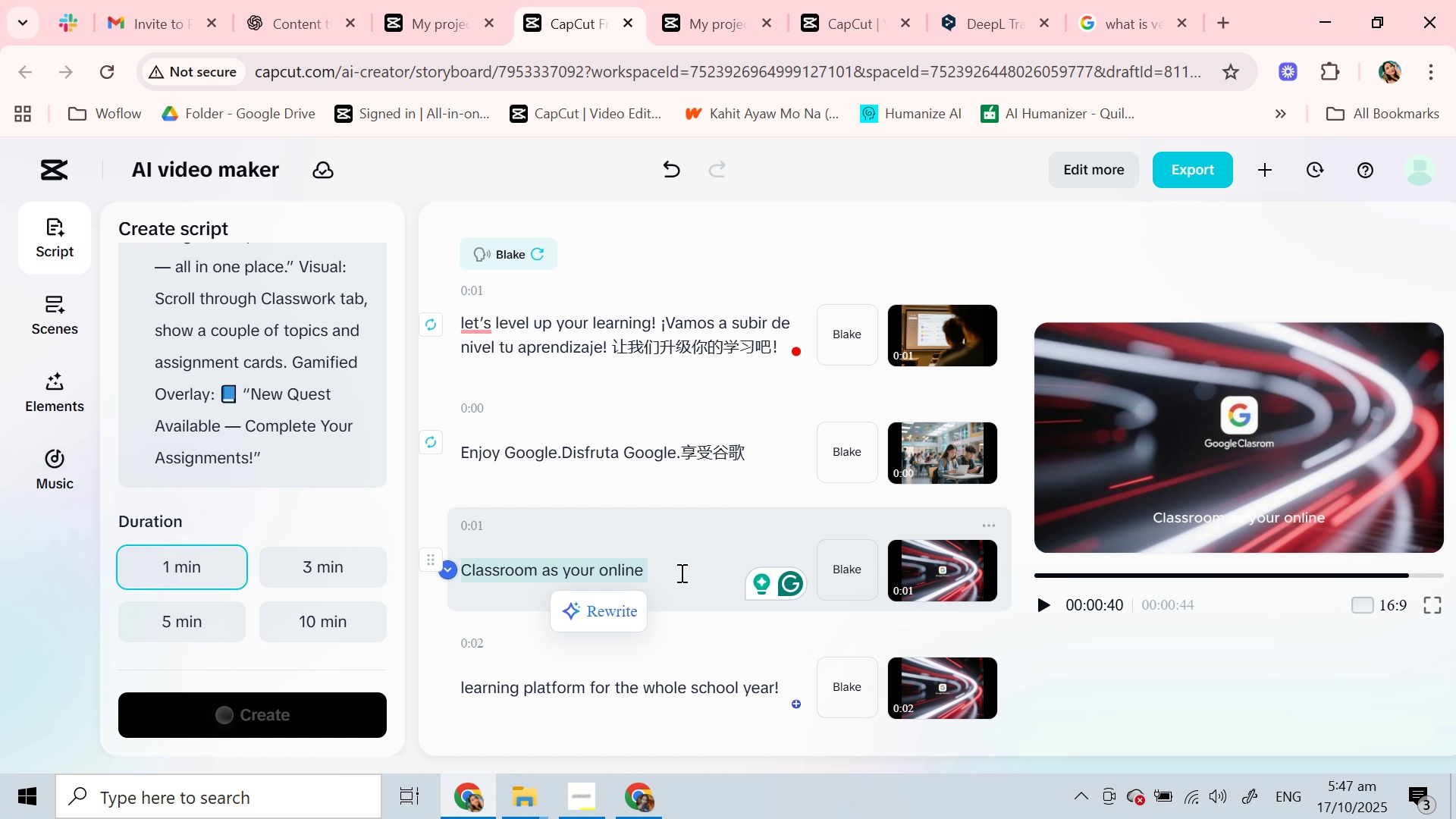 
key(Control+C)
 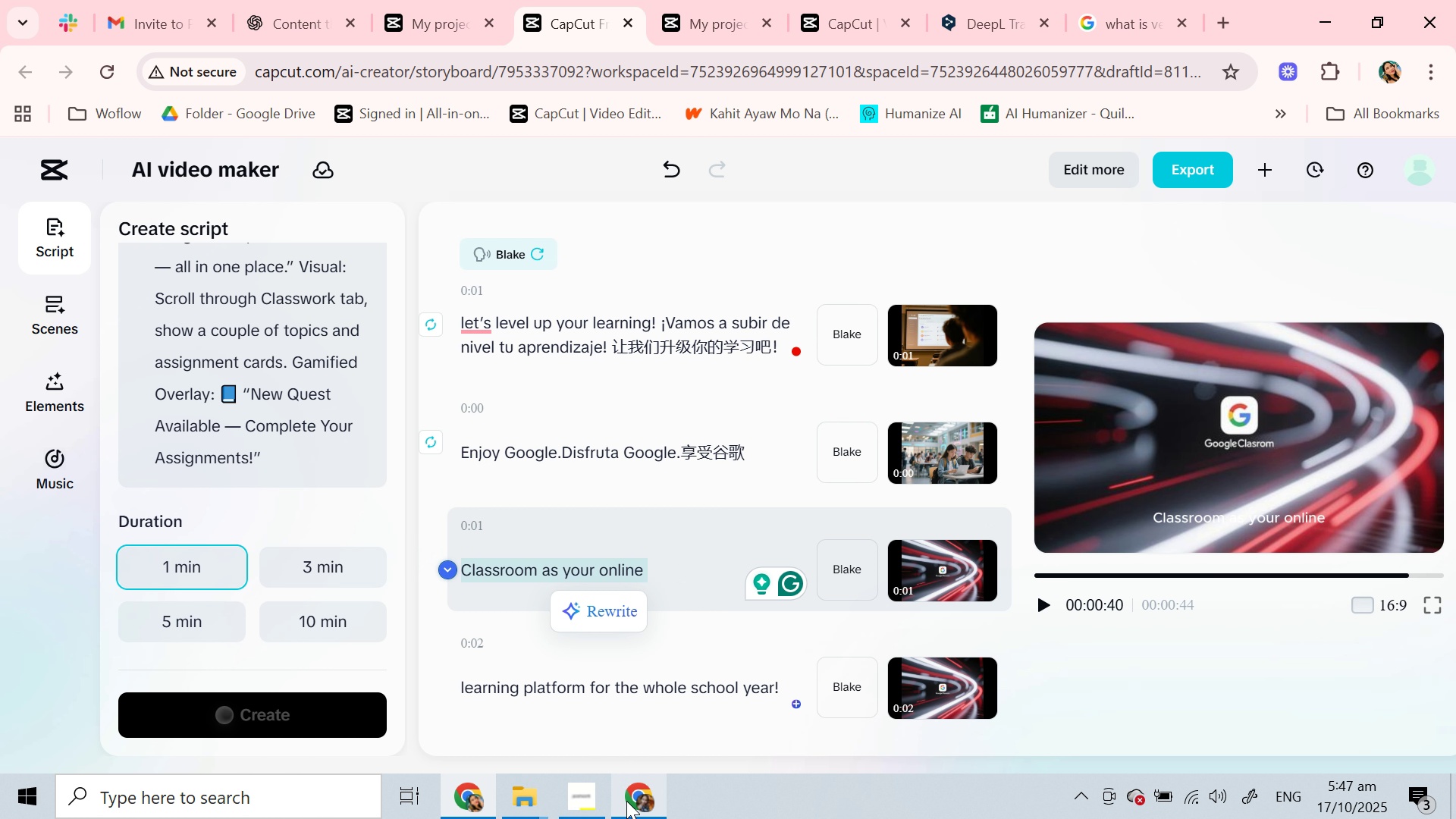 
left_click([631, 800])
 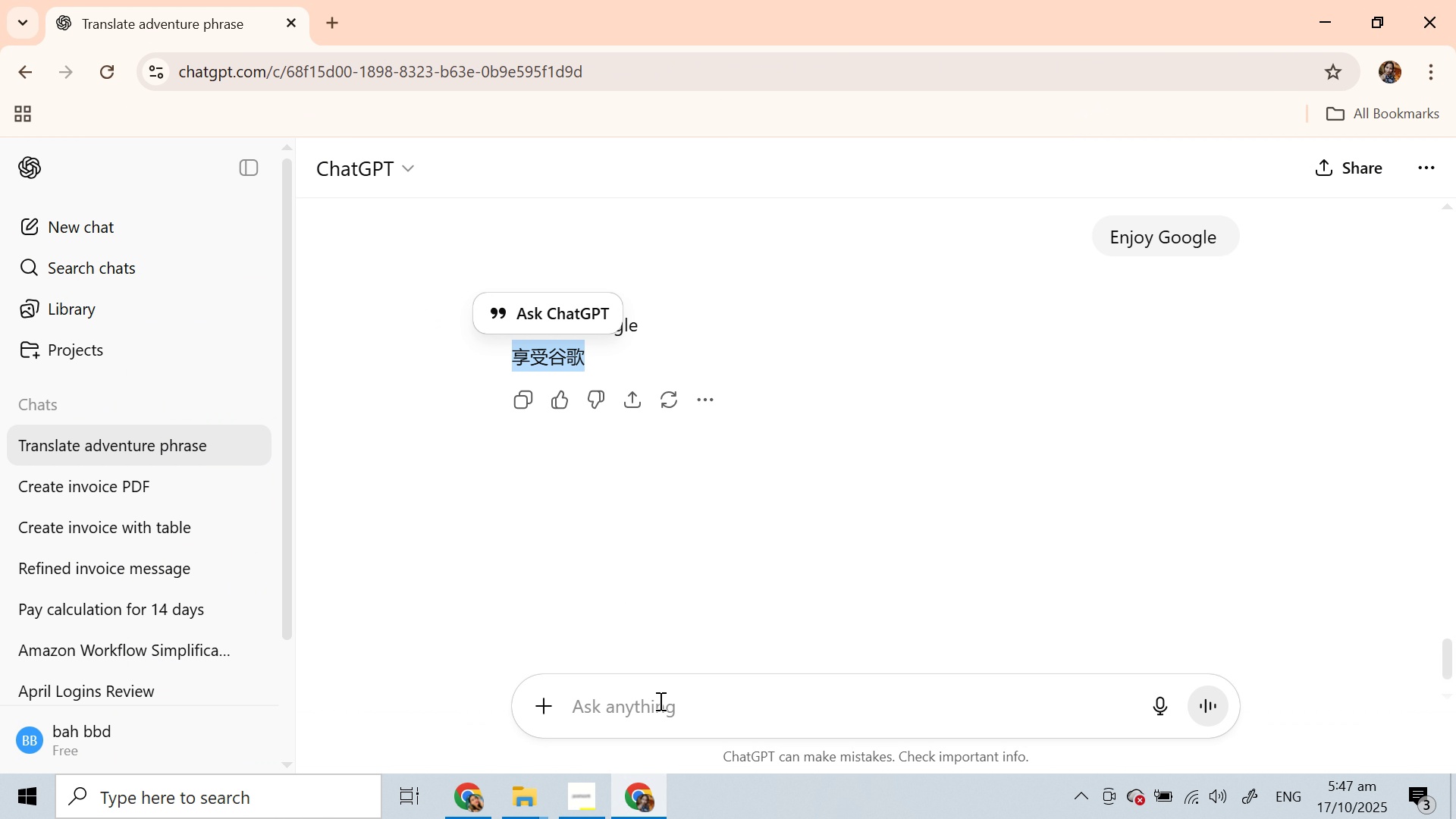 
left_click([659, 701])
 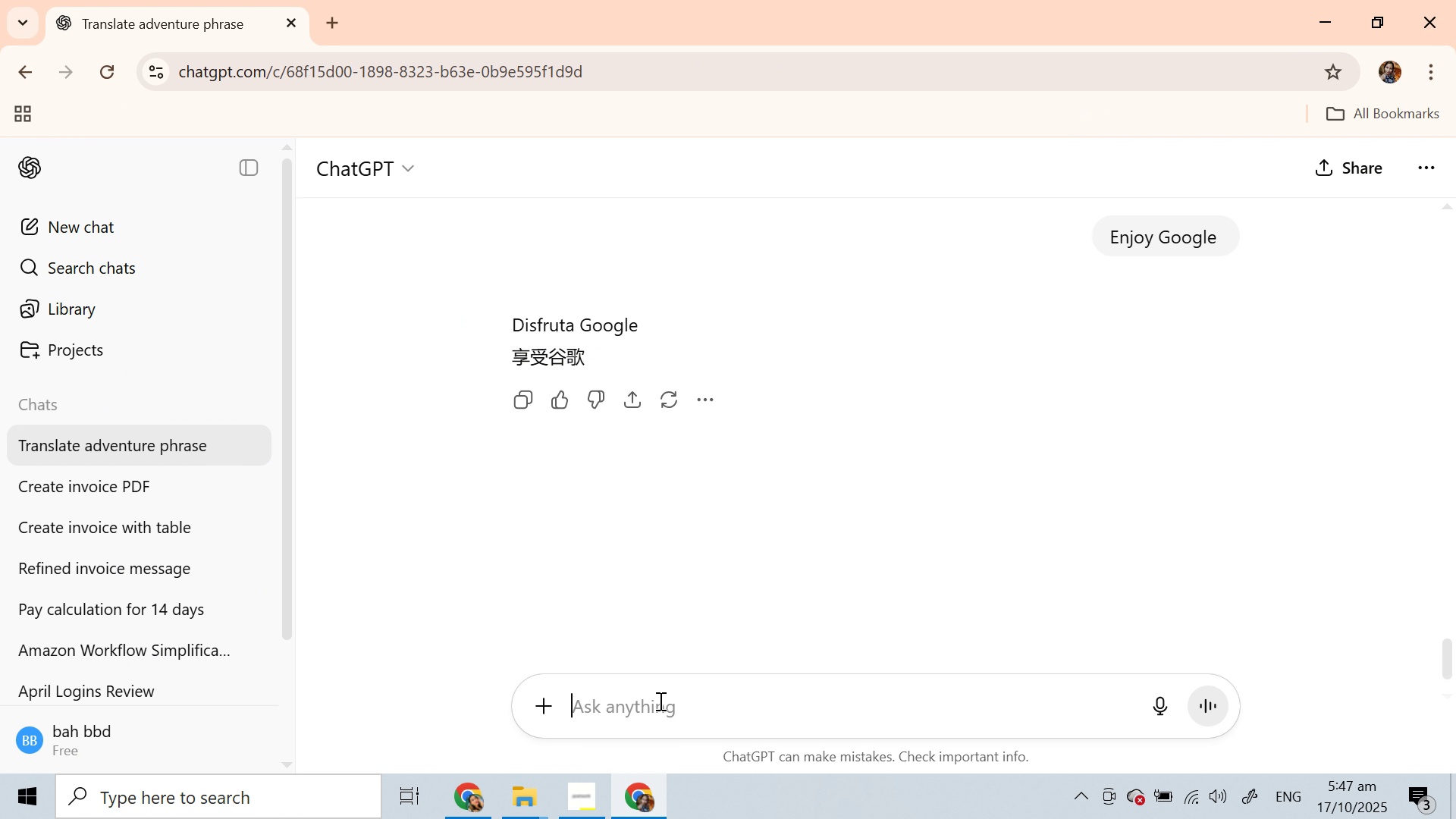 
key(Control+V)
 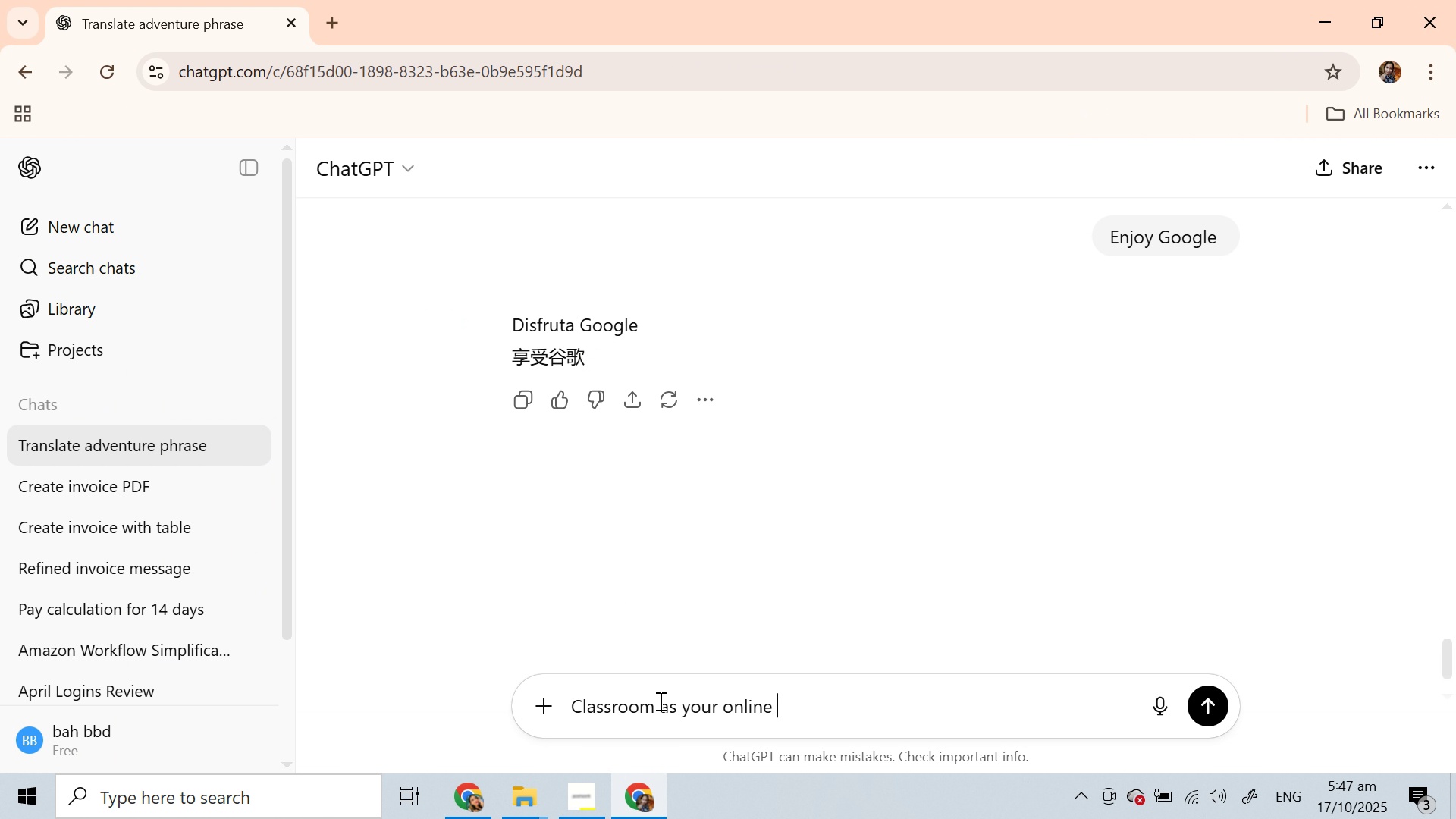 
key(Enter)
 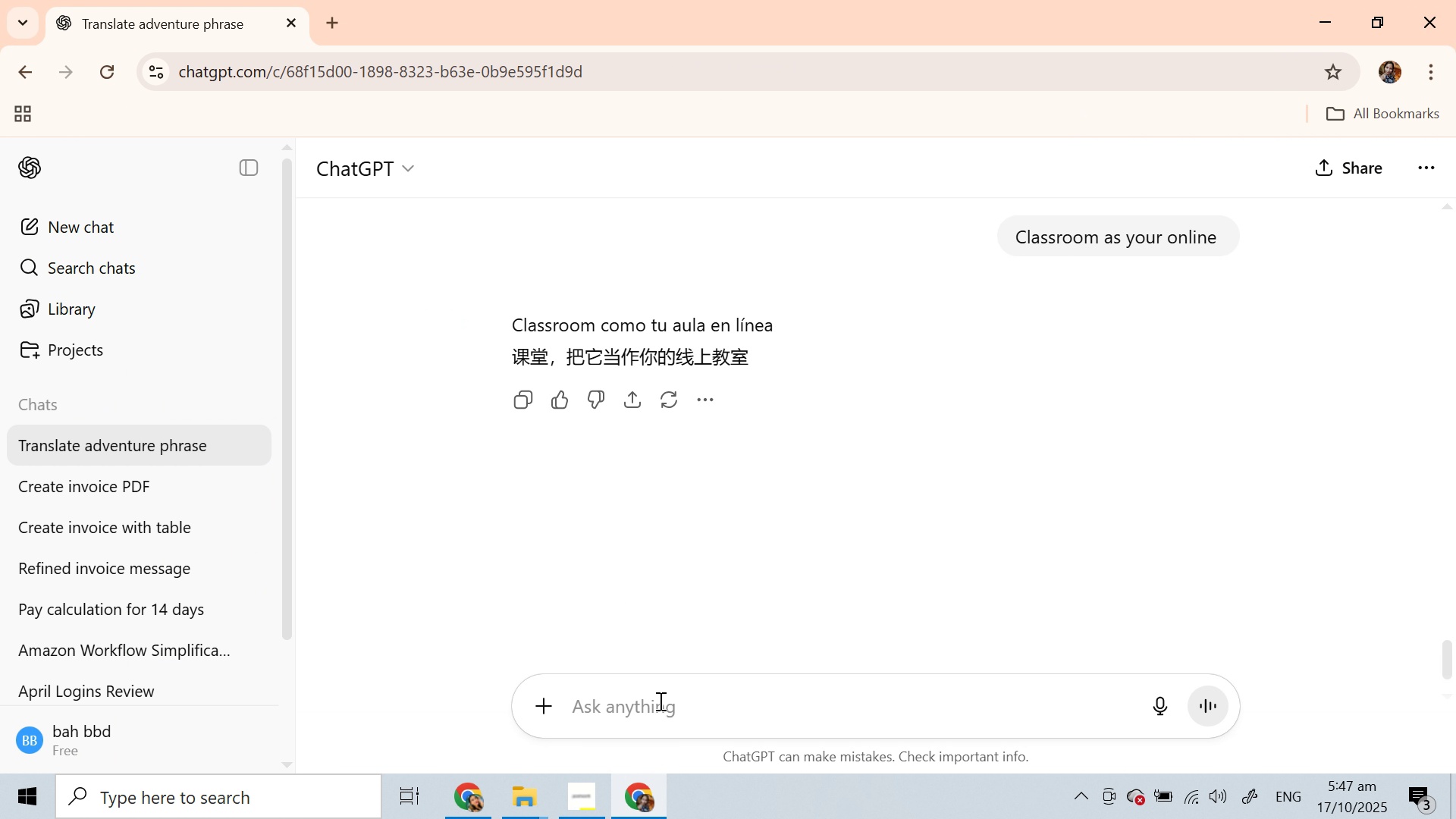 
left_click([595, 807])